 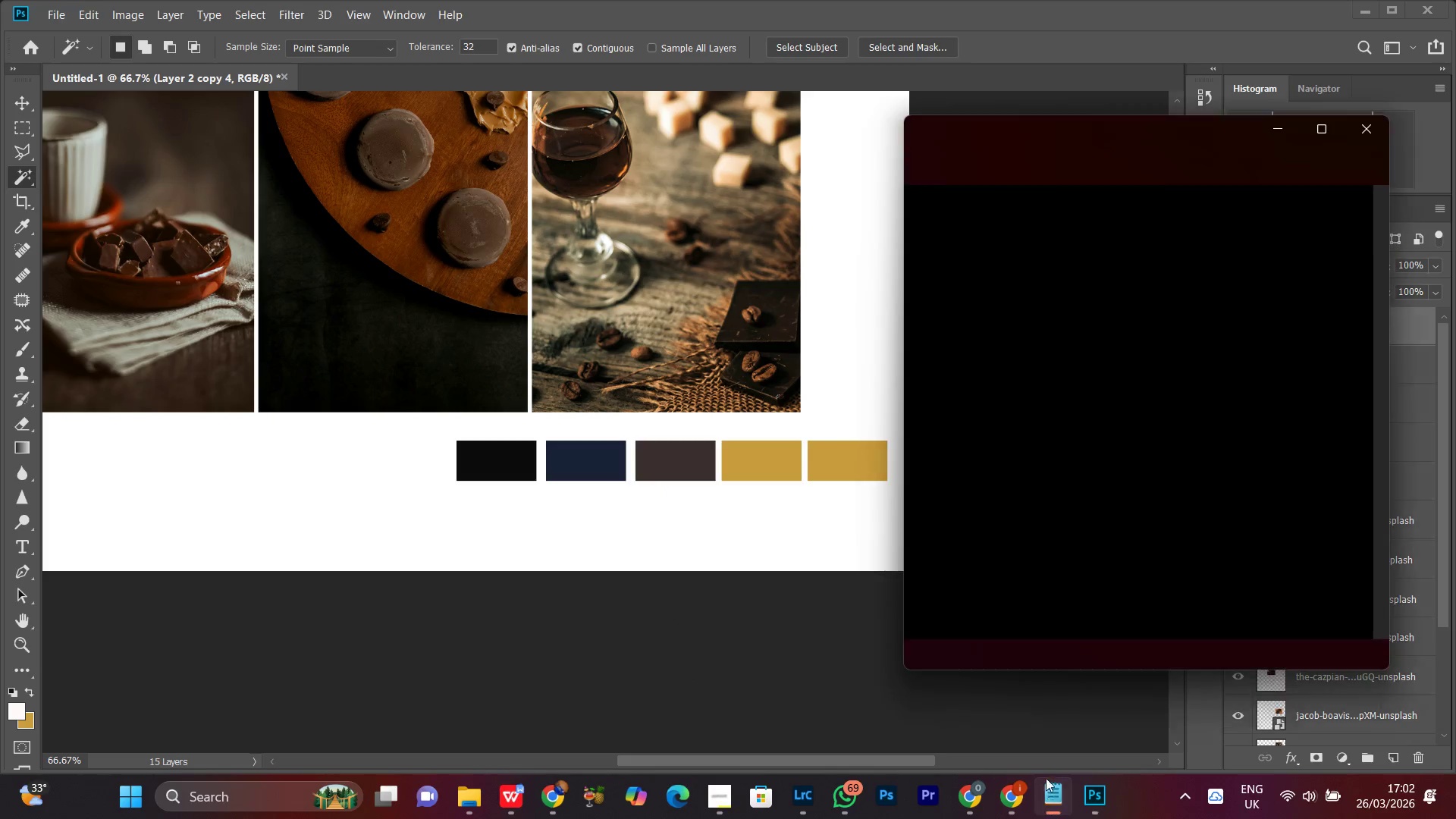 
left_click([1051, 487])
 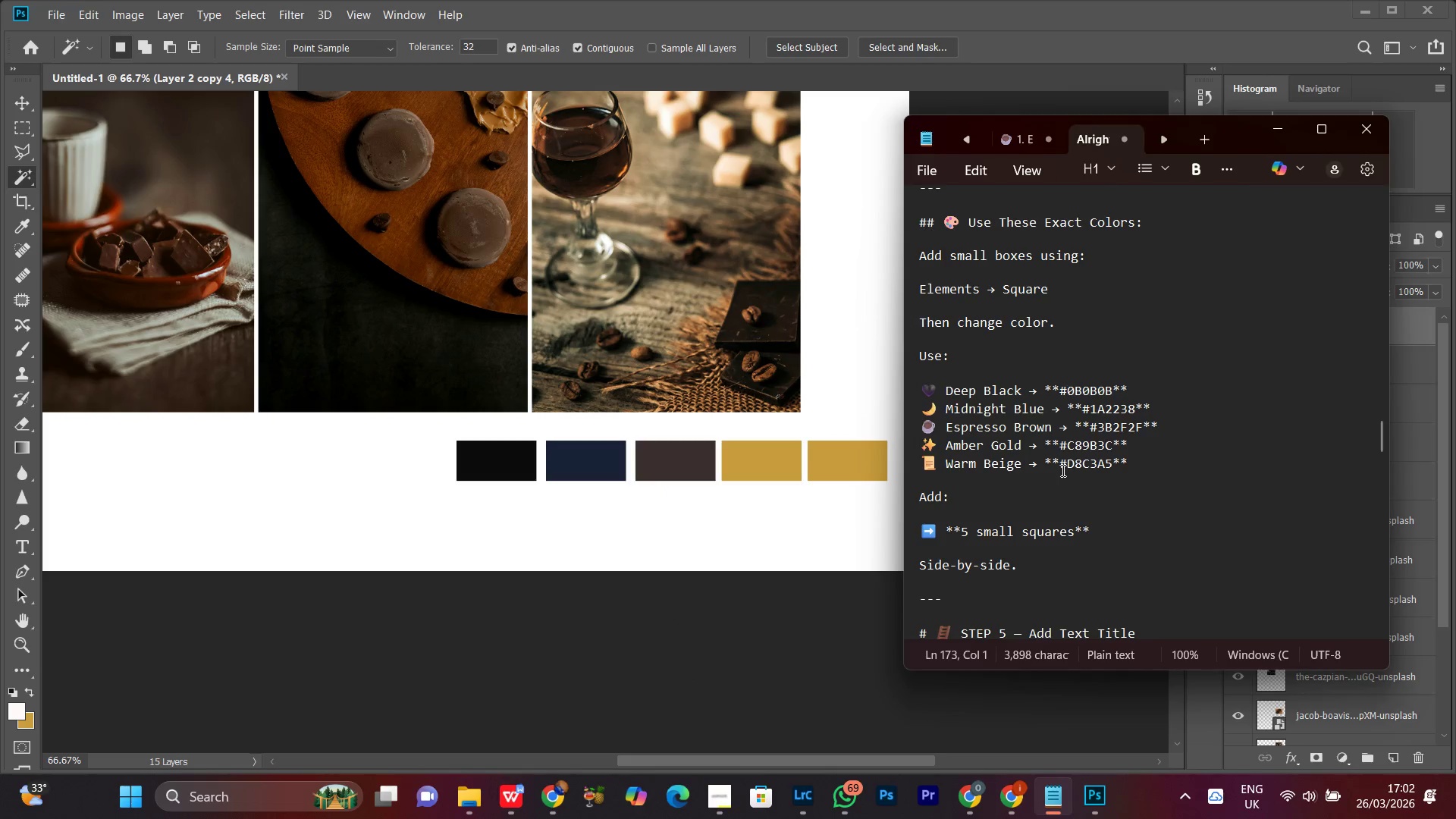 
left_click_drag(start_coordinate=[1062, 468], to_coordinate=[1115, 463])
 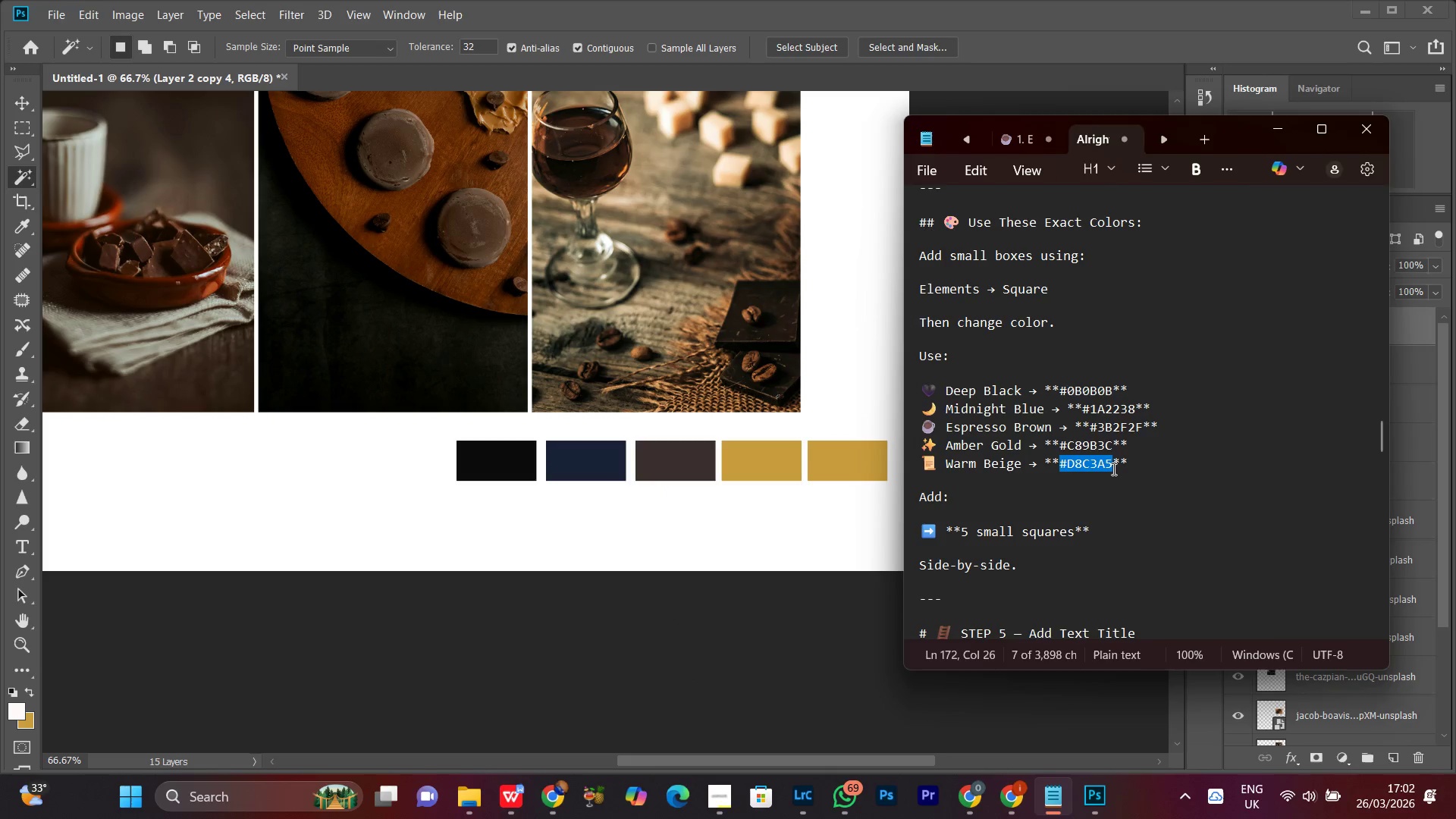 
key(Control+C)
 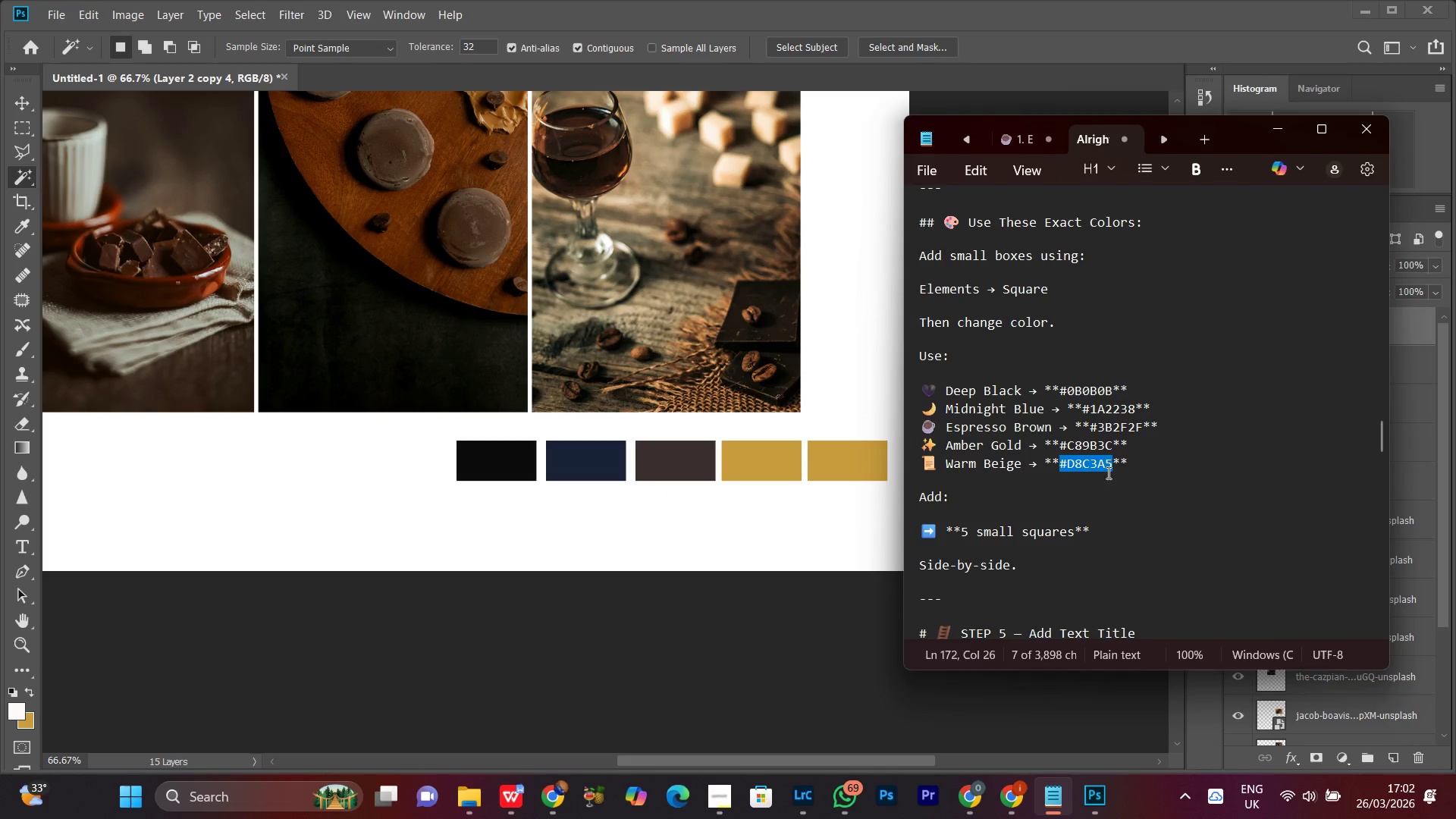 
key(Control+C)
 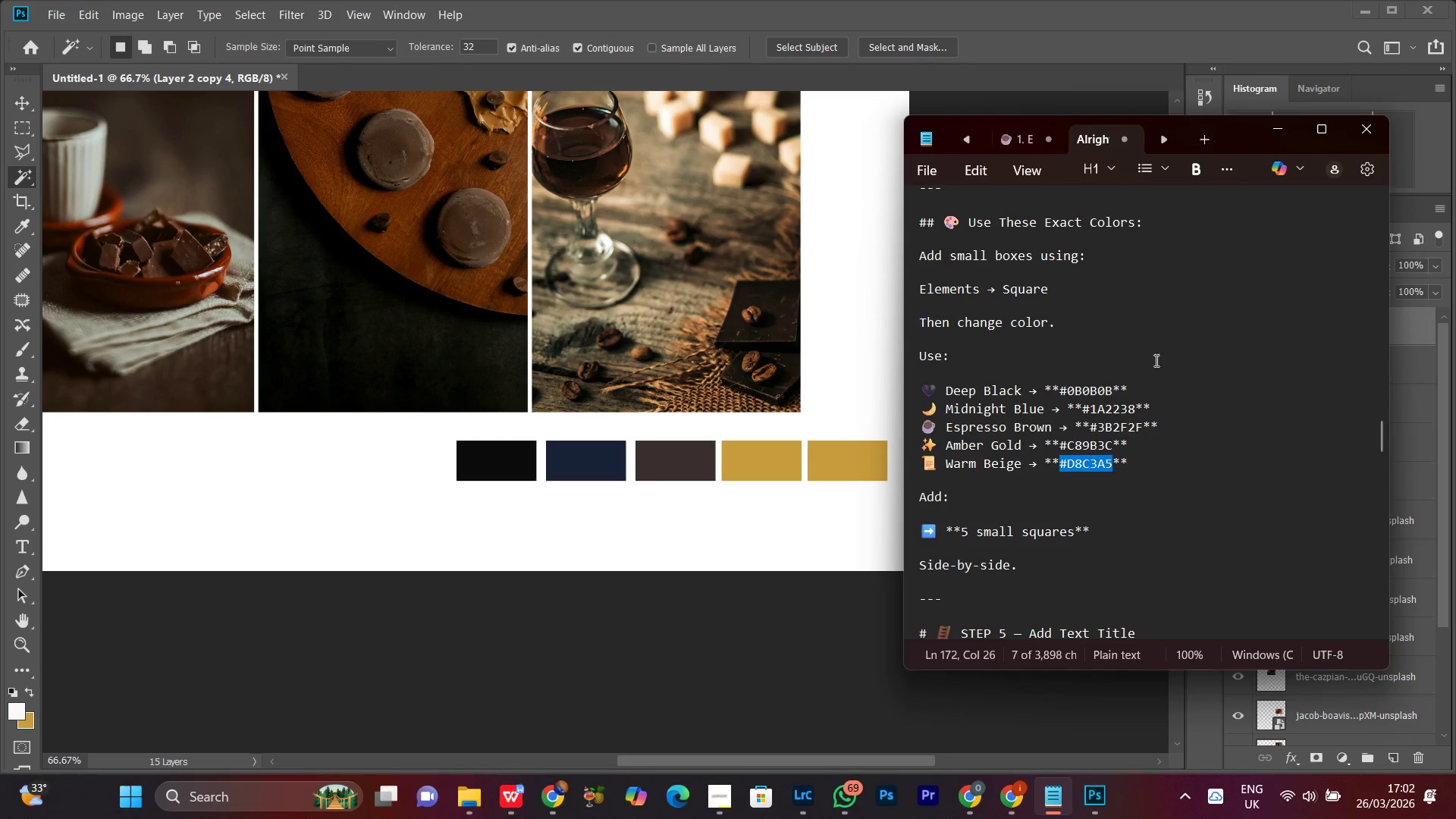 
key(Control+C)
 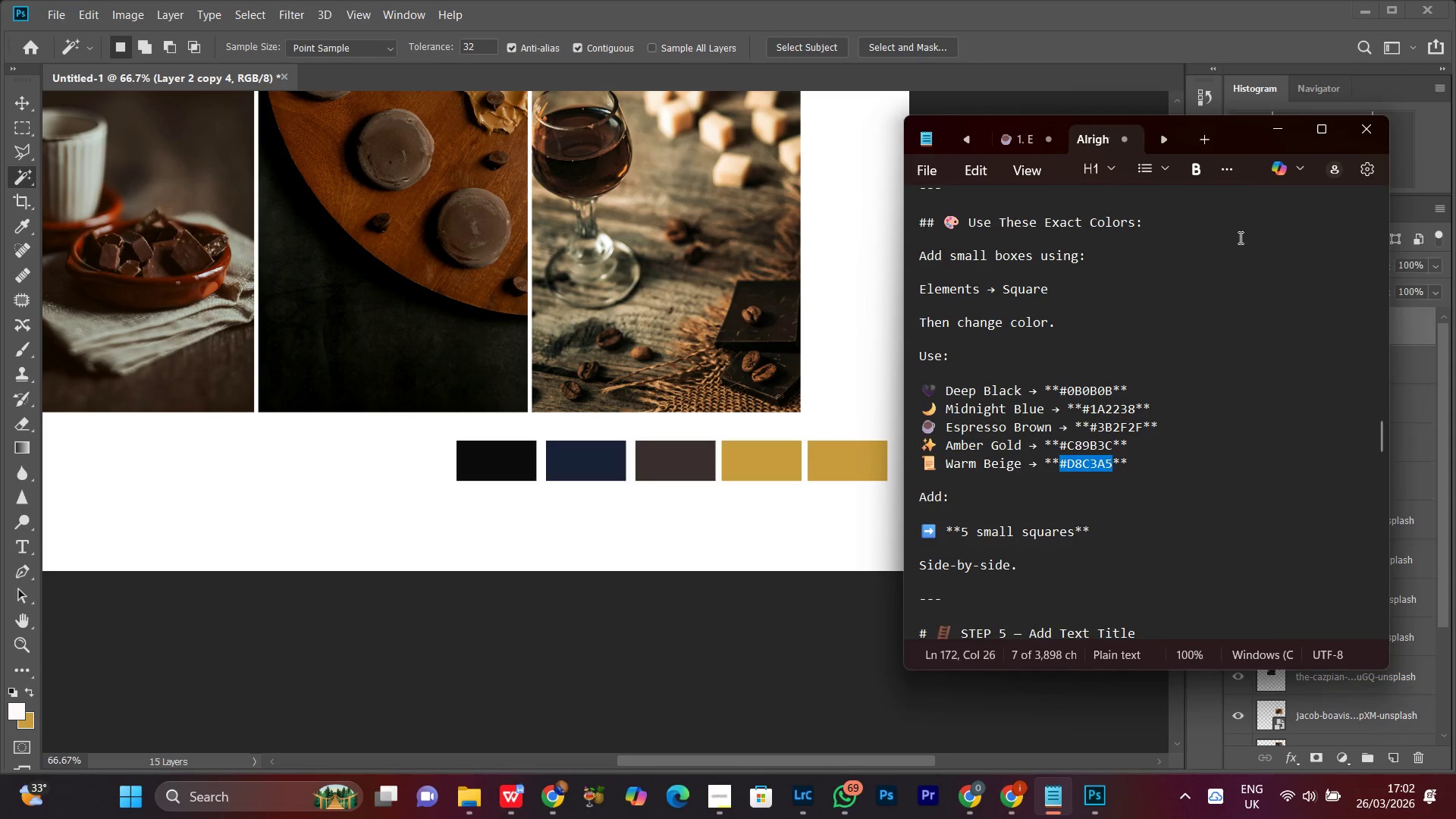 
key(Control+C)
 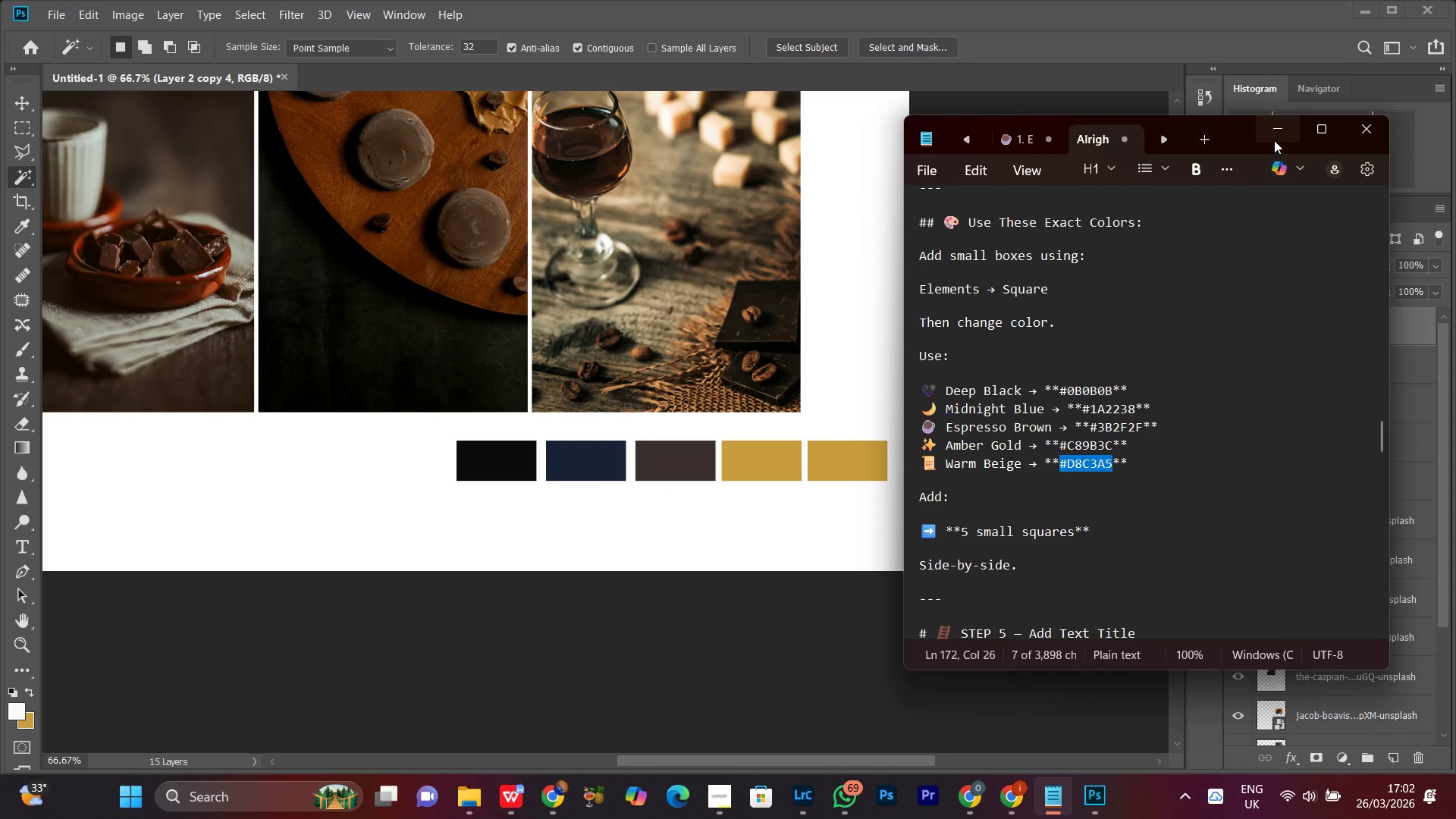 
left_click([1274, 139])
 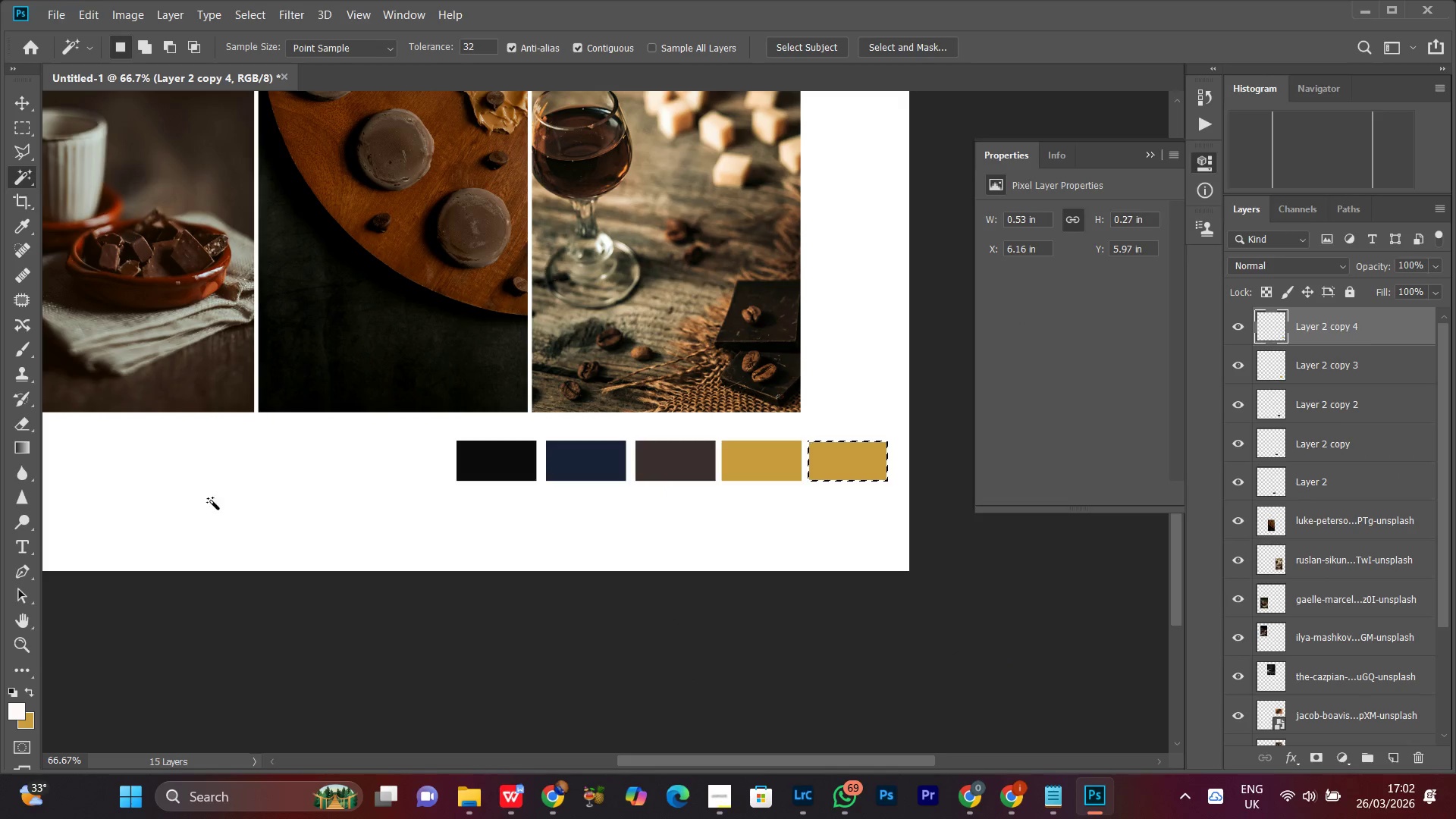 
left_click([28, 723])
 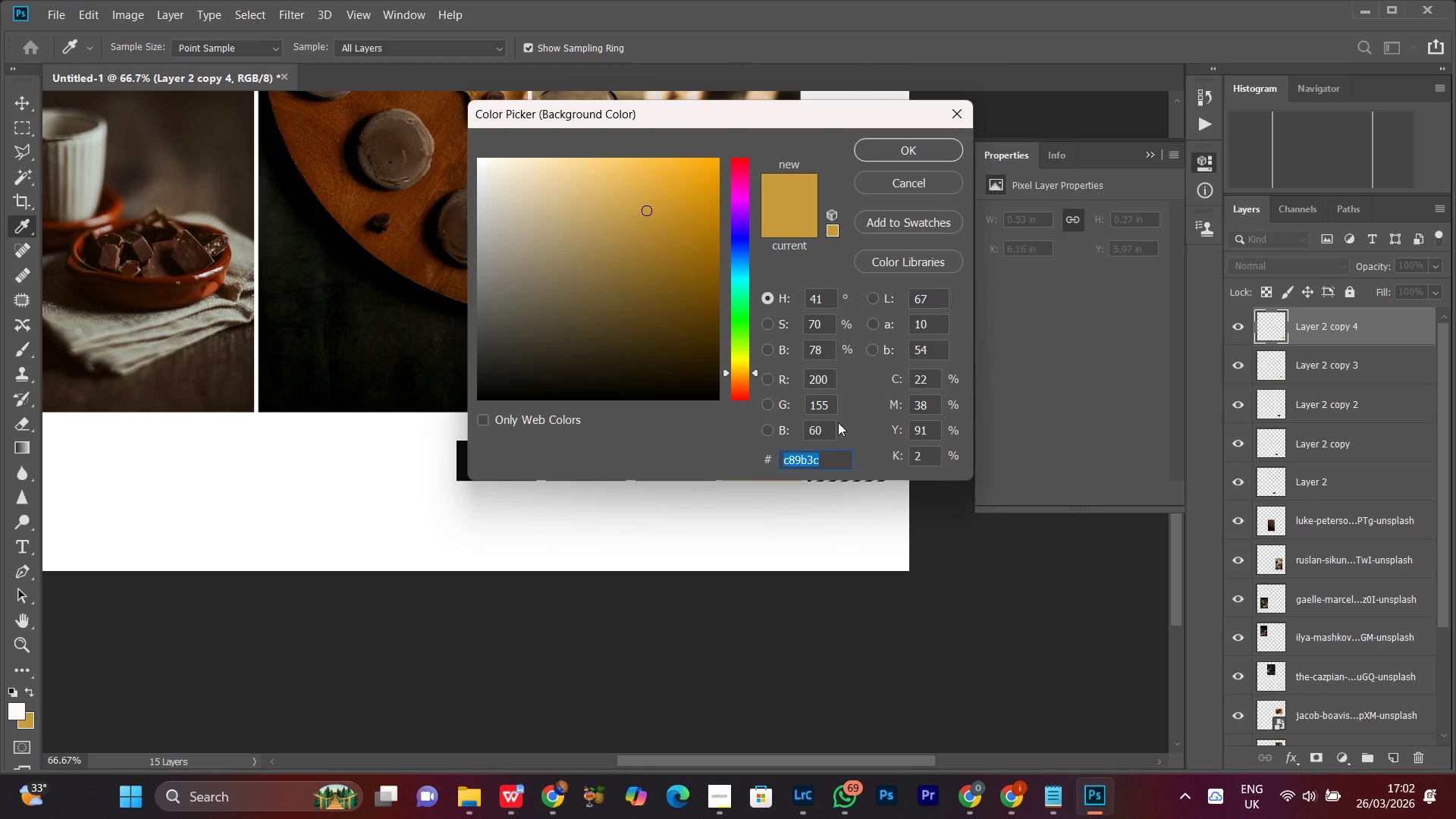 
left_click([830, 461])
 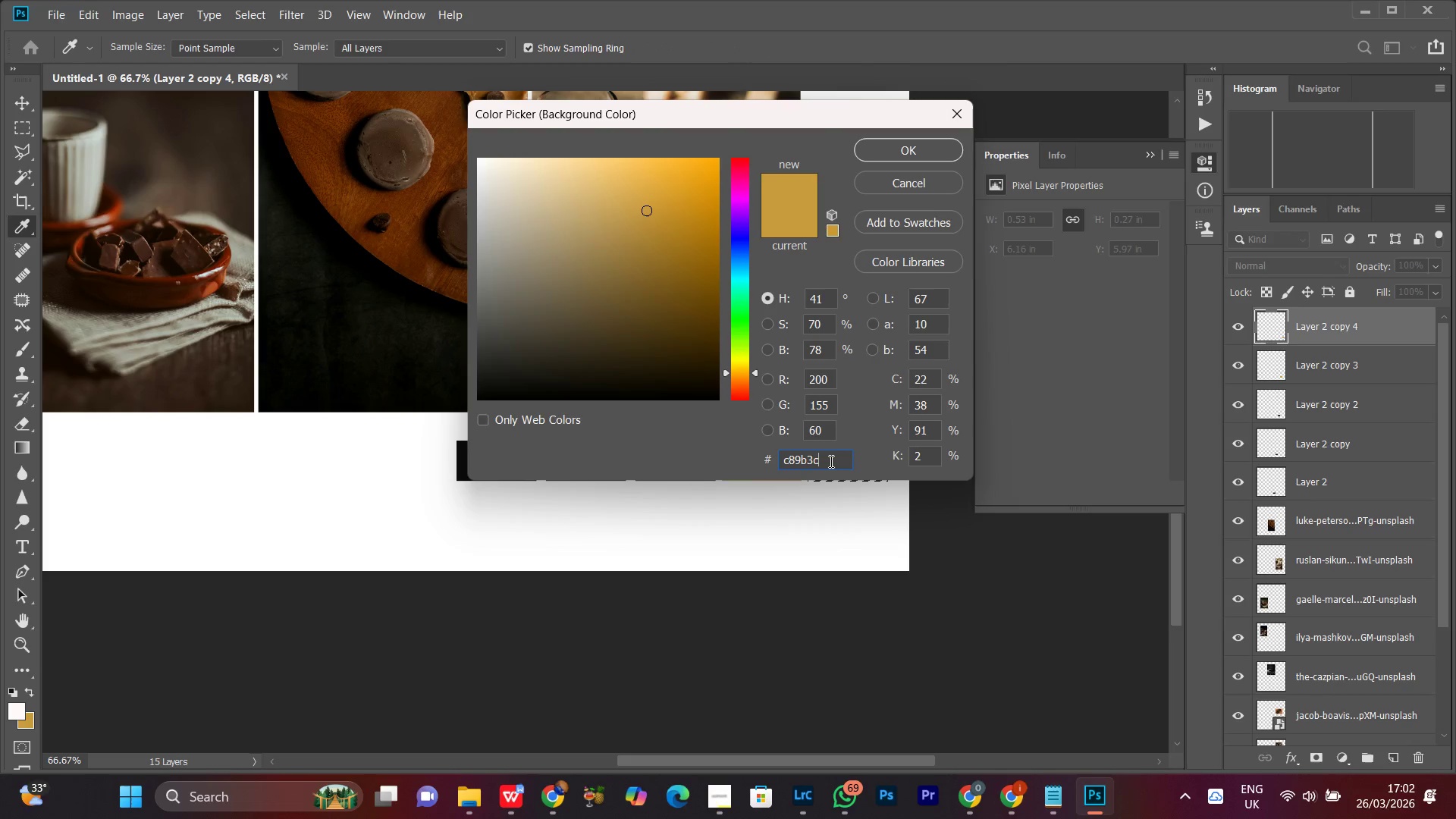 
key(Control+A)
 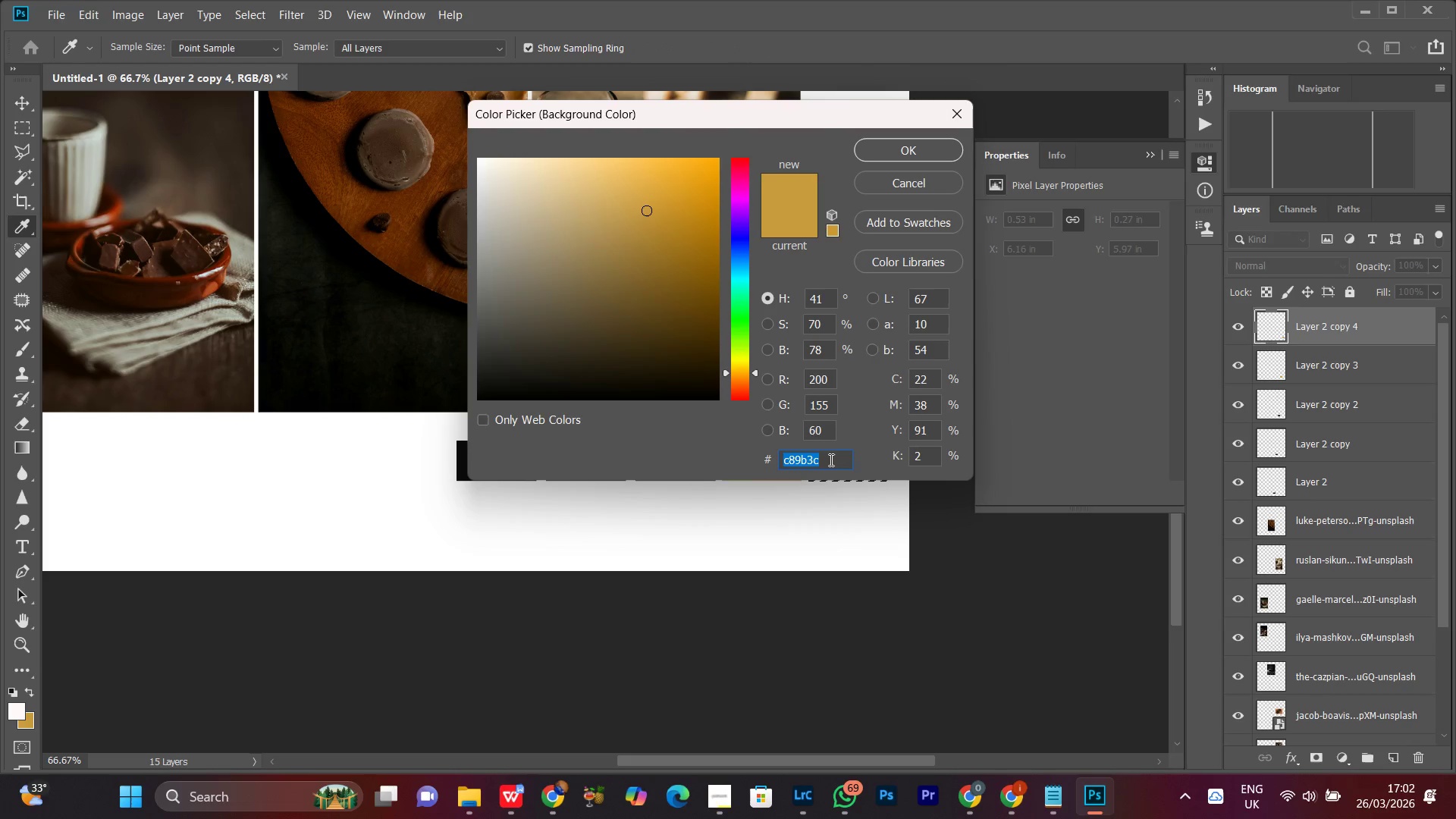 
key(Control+V)
 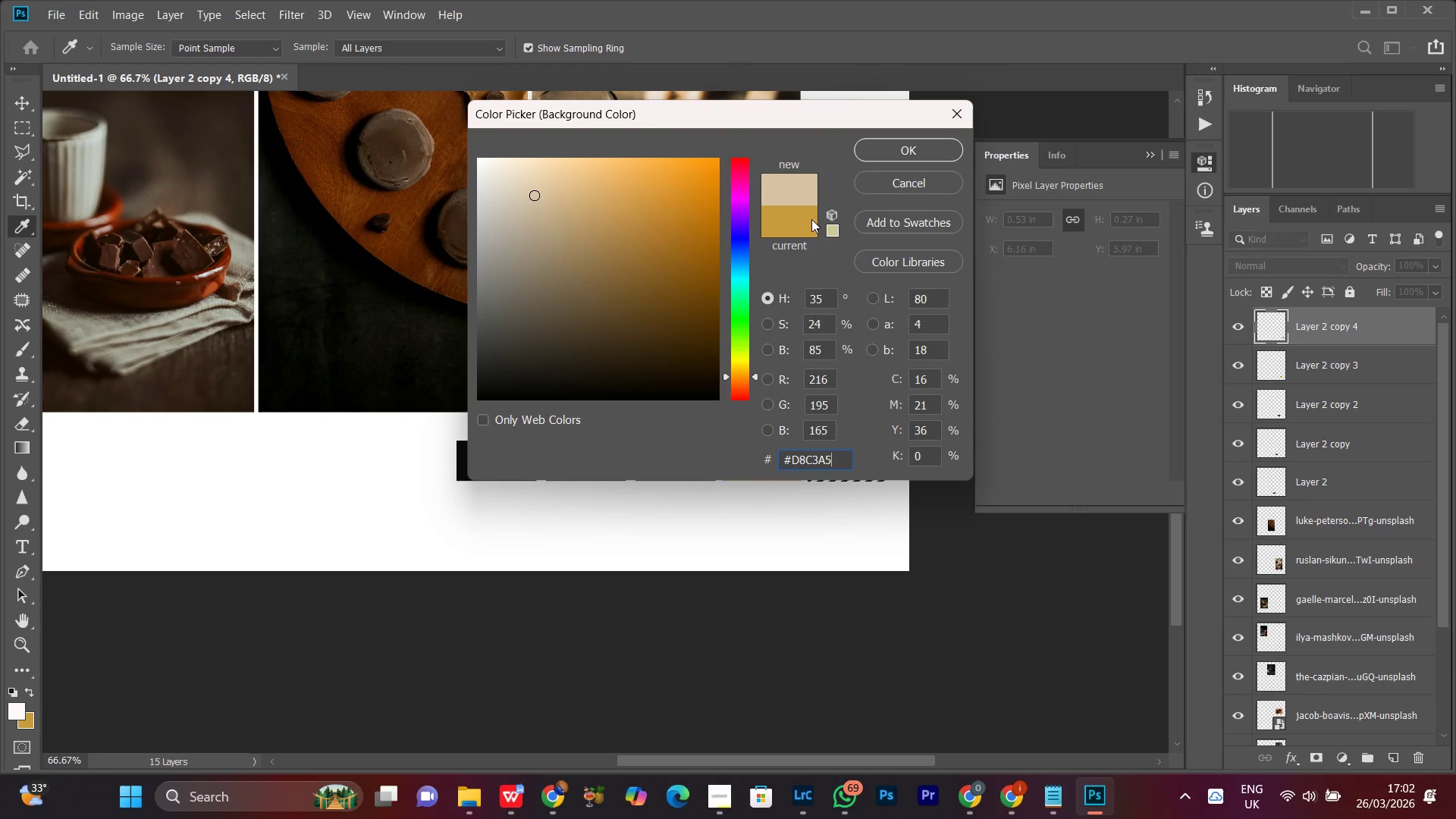 
left_click([903, 147])
 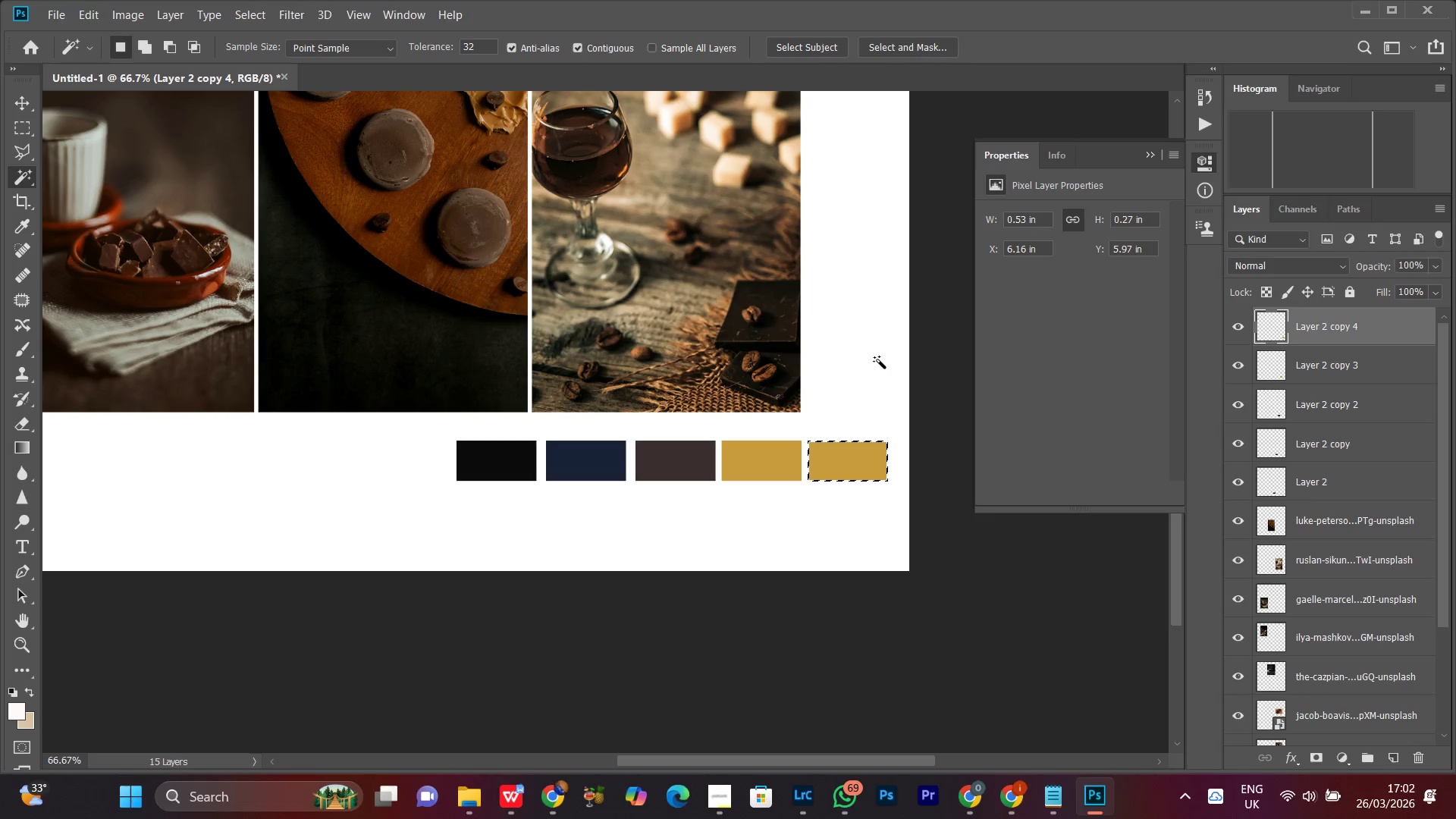 
key(Control+Backspace)
 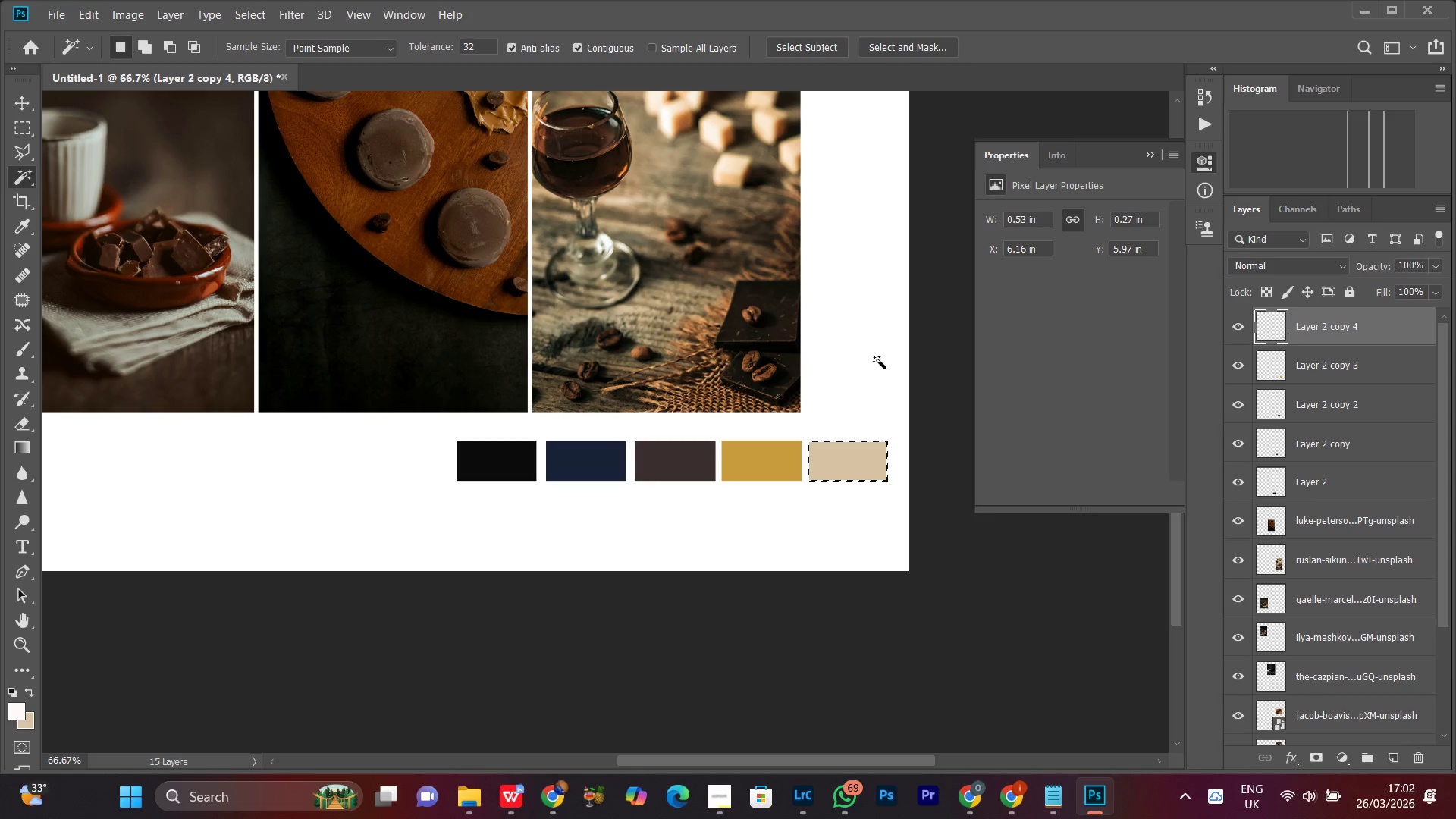 
key(Control+D)
 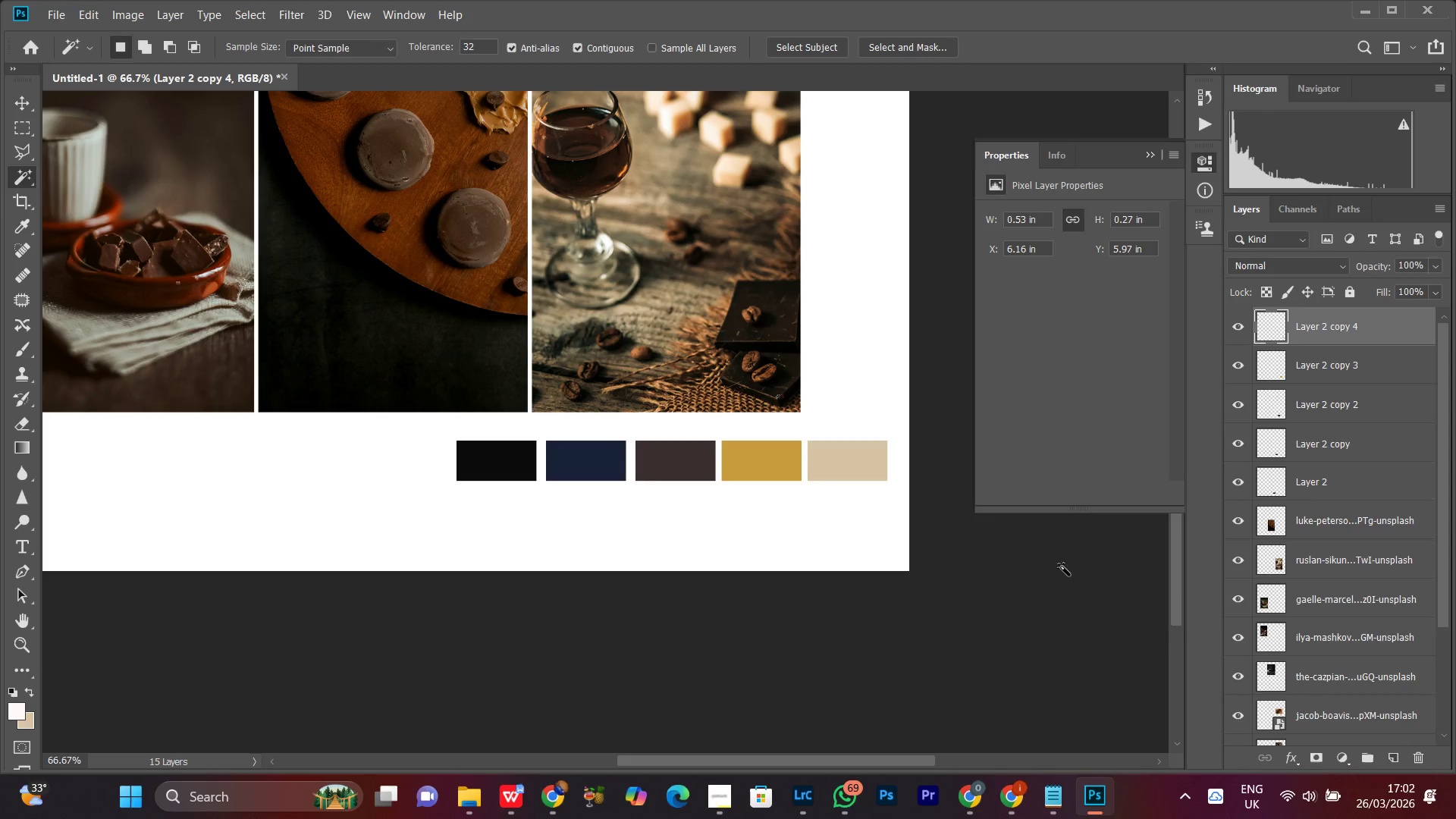 
hold_key(key=ShiftLeft, duration=0.55)
left_click([1333, 504])
 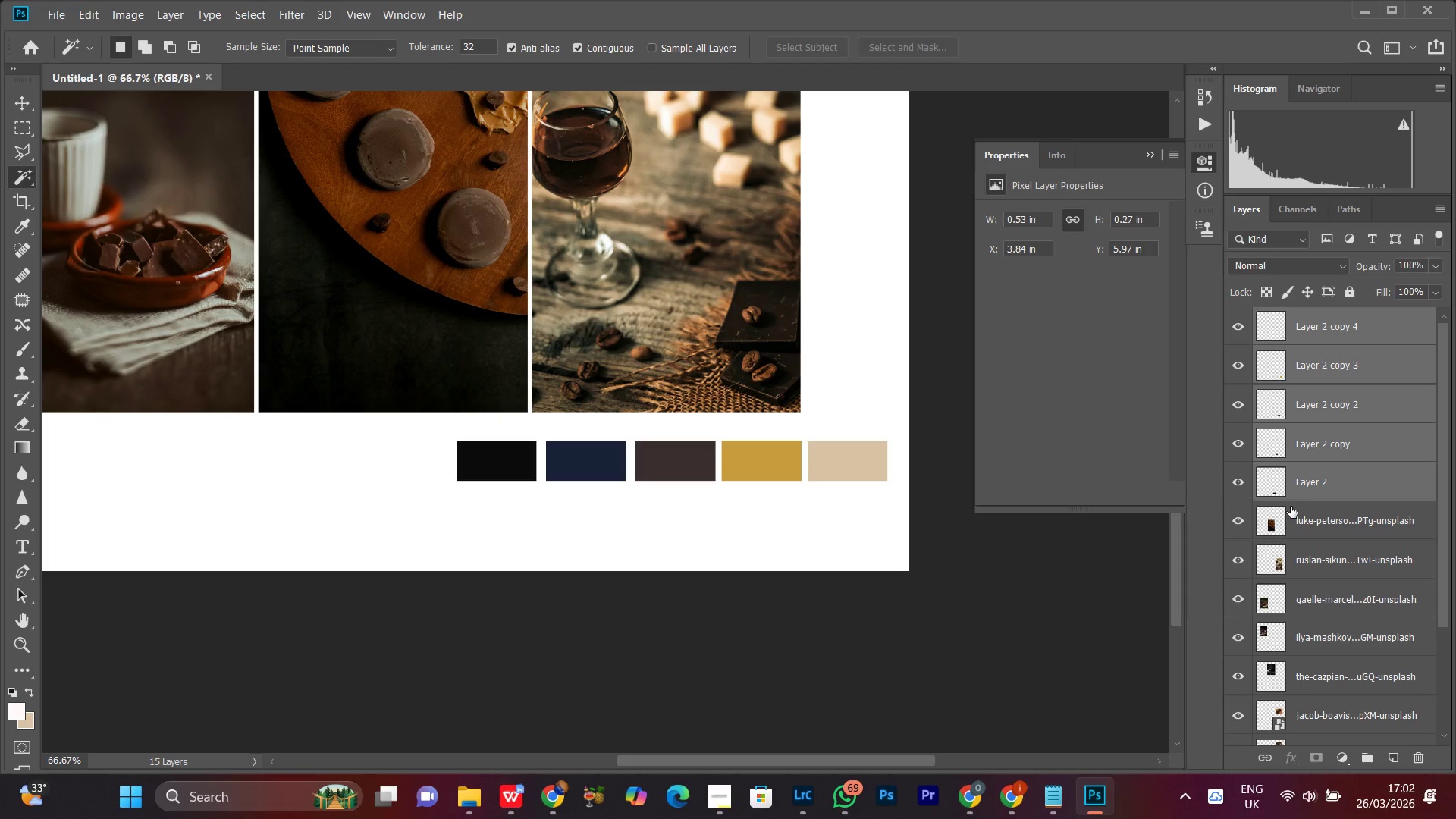 
key(V)
 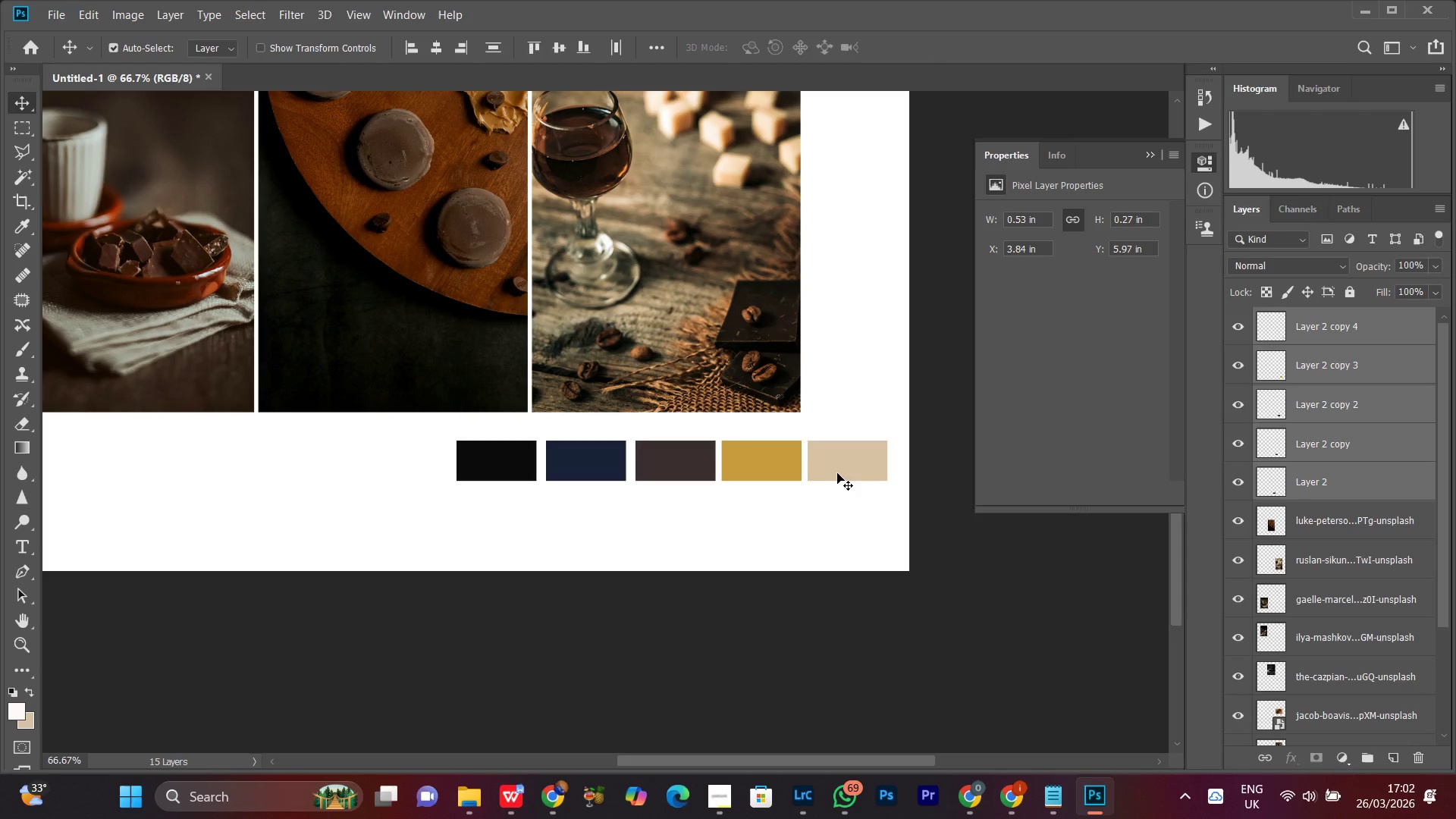 
left_click_drag(start_coordinate=[837, 473], to_coordinate=[751, 482])
 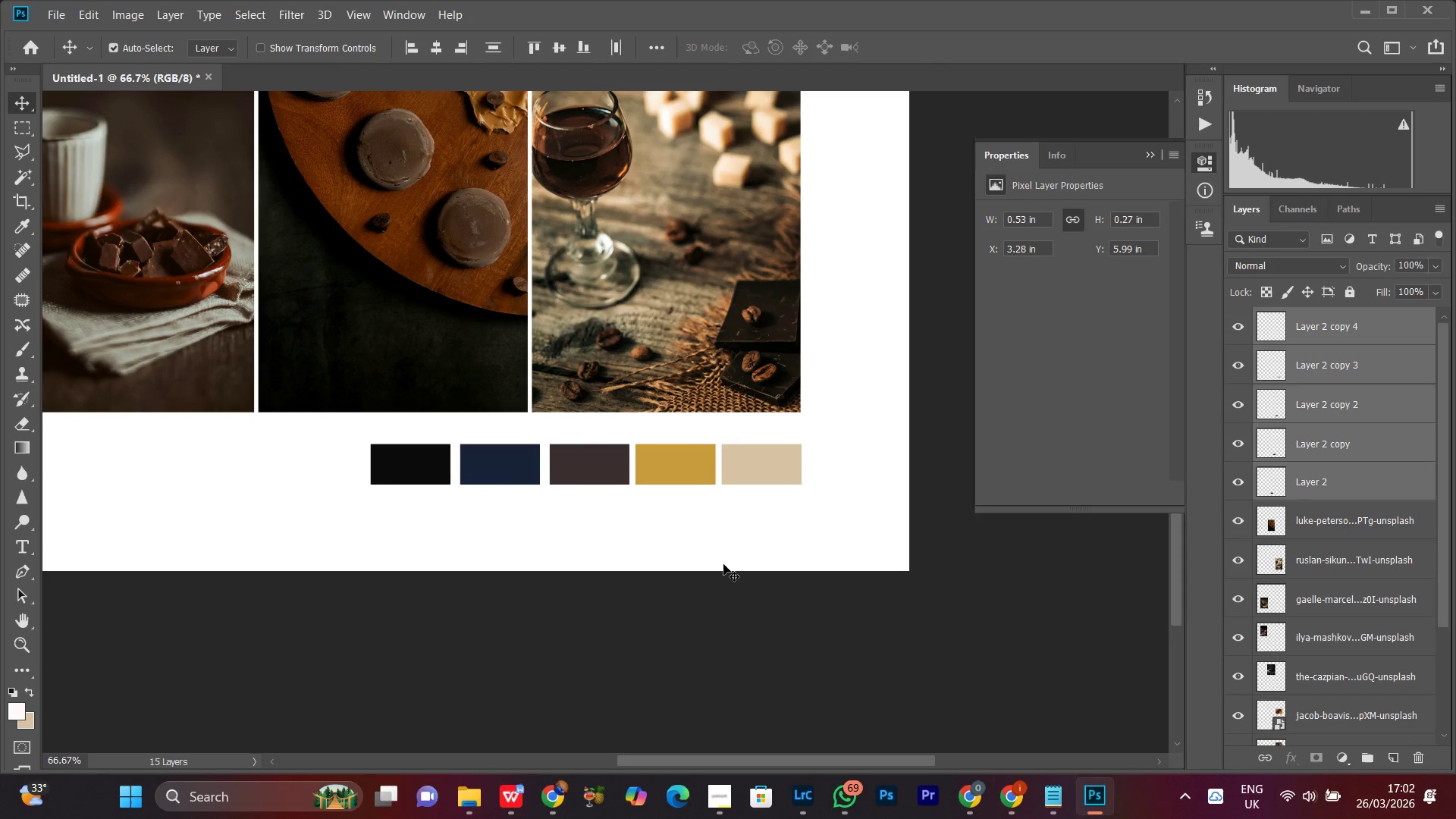 
key(Control+E)
 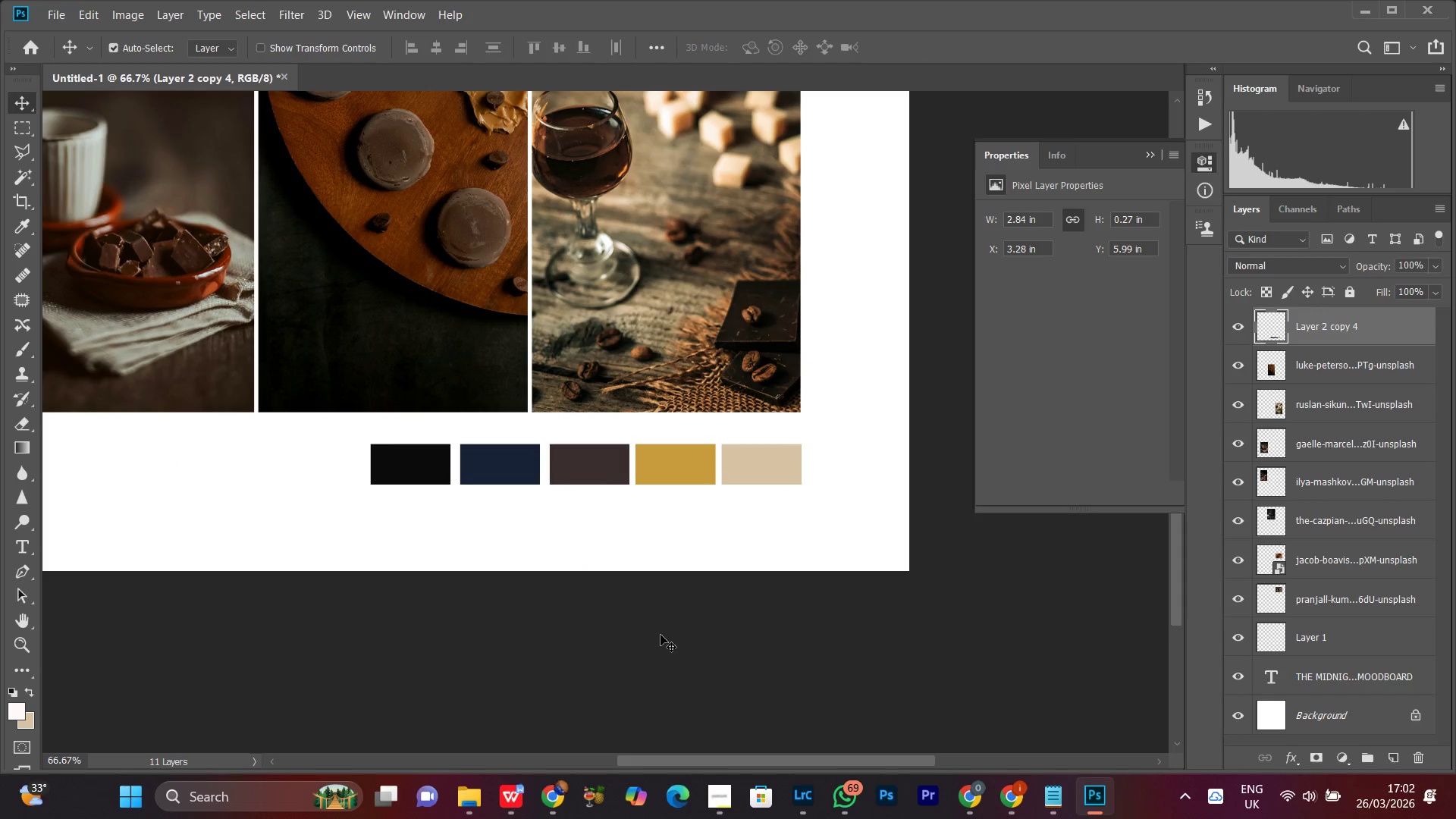 
key(Z)
 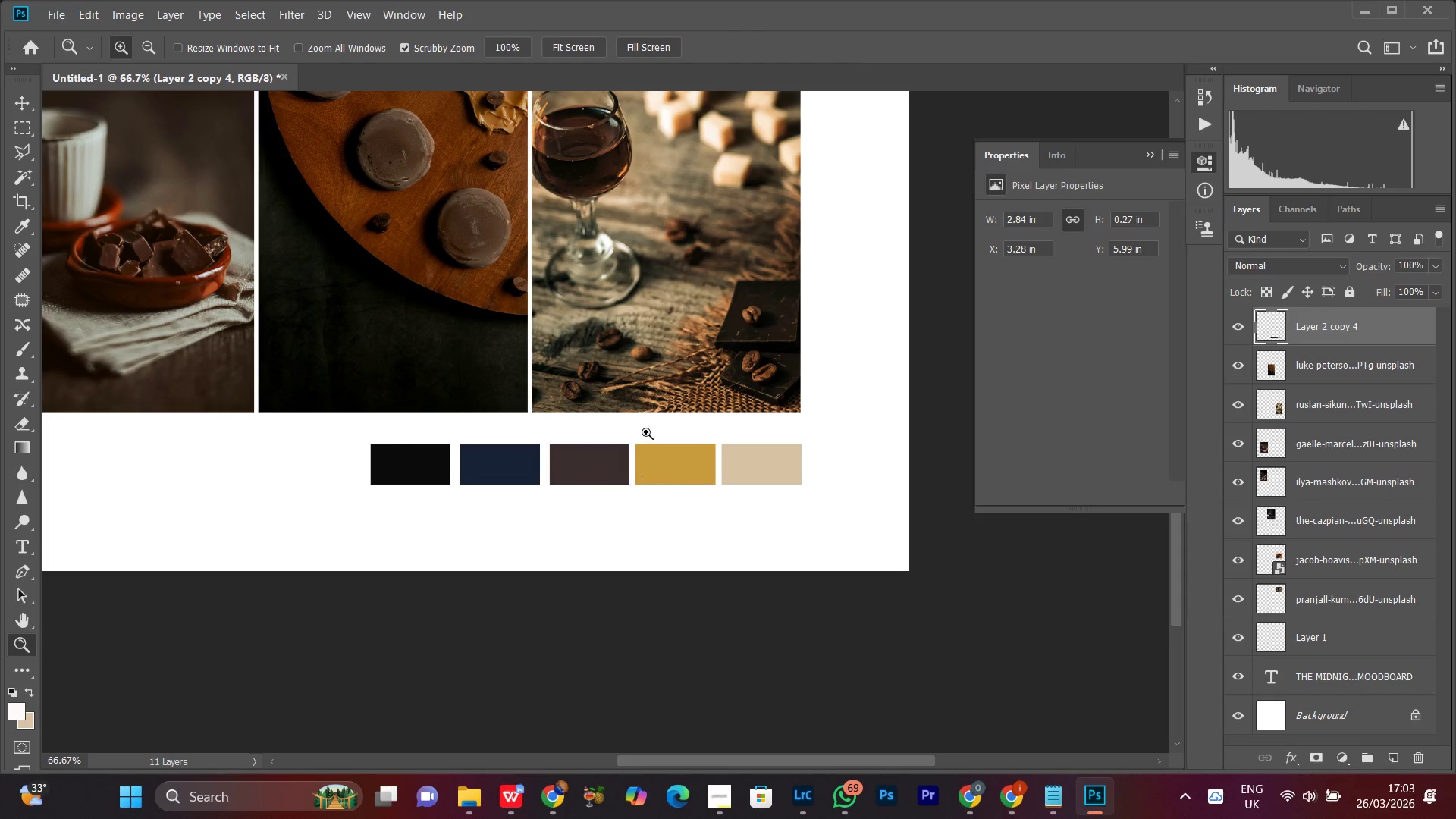 
left_click_drag(start_coordinate=[646, 432], to_coordinate=[603, 550])
 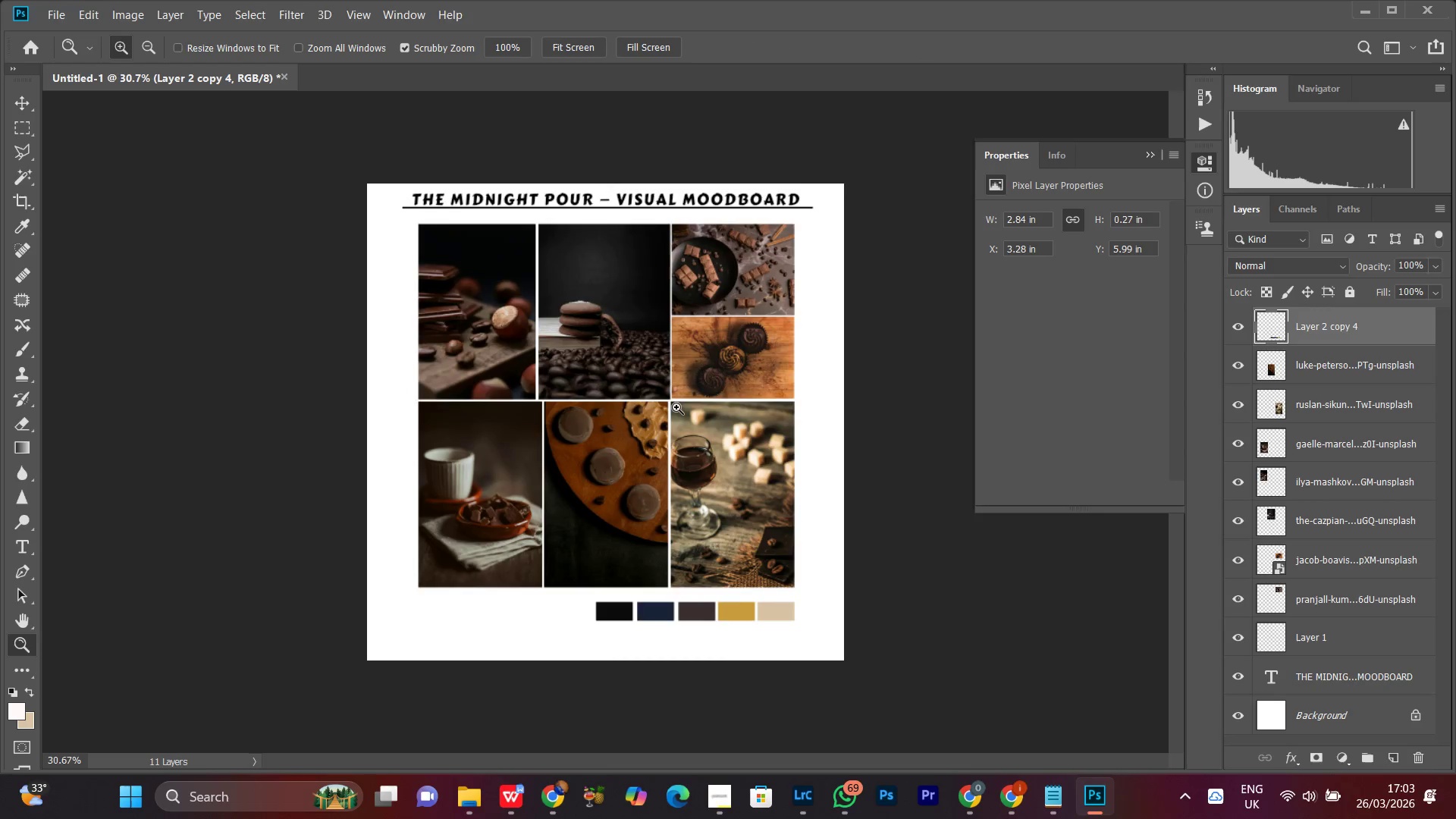 
left_click_drag(start_coordinate=[676, 406], to_coordinate=[660, 473])
 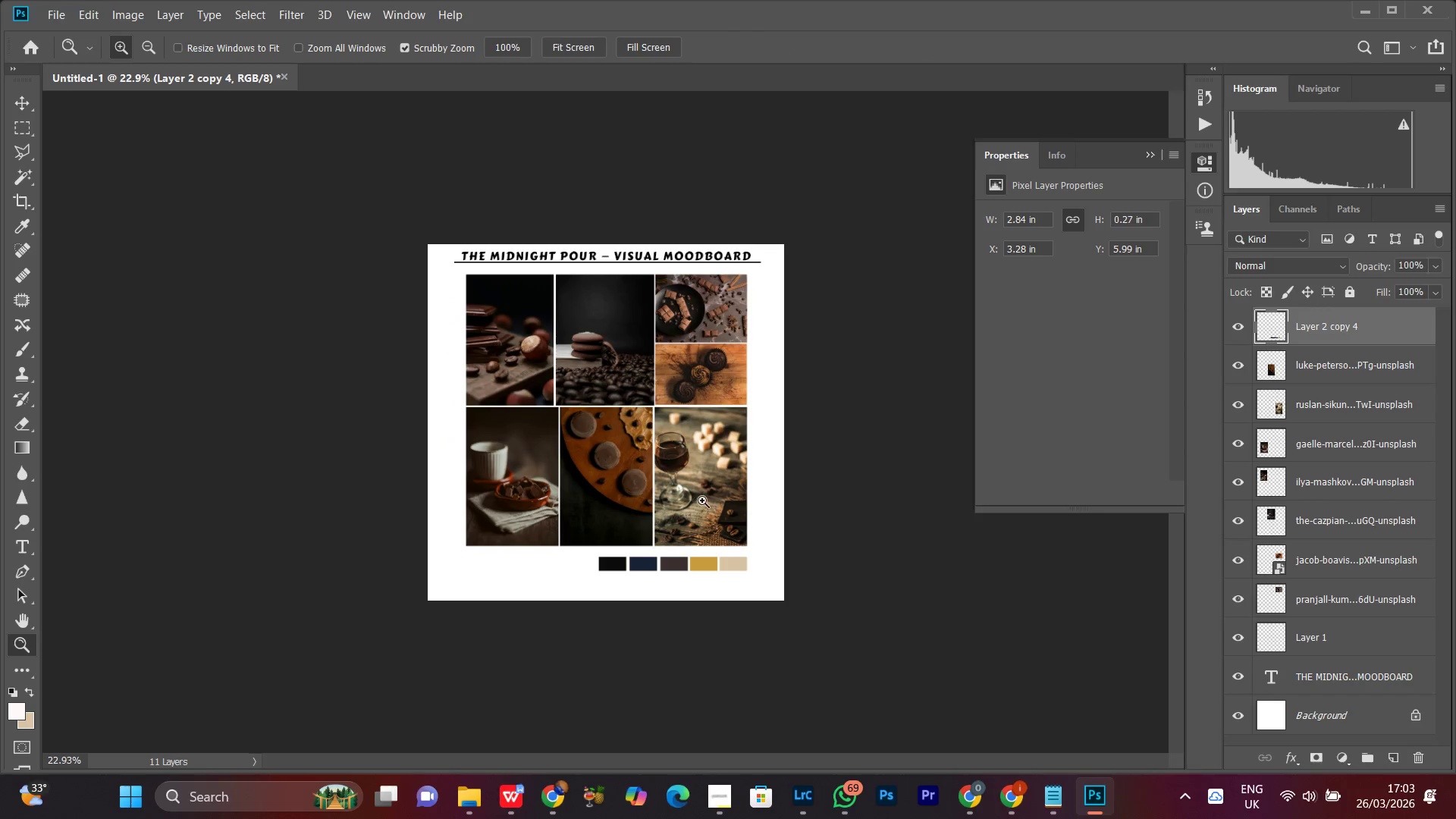 
left_click_drag(start_coordinate=[675, 465], to_coordinate=[680, 441])
 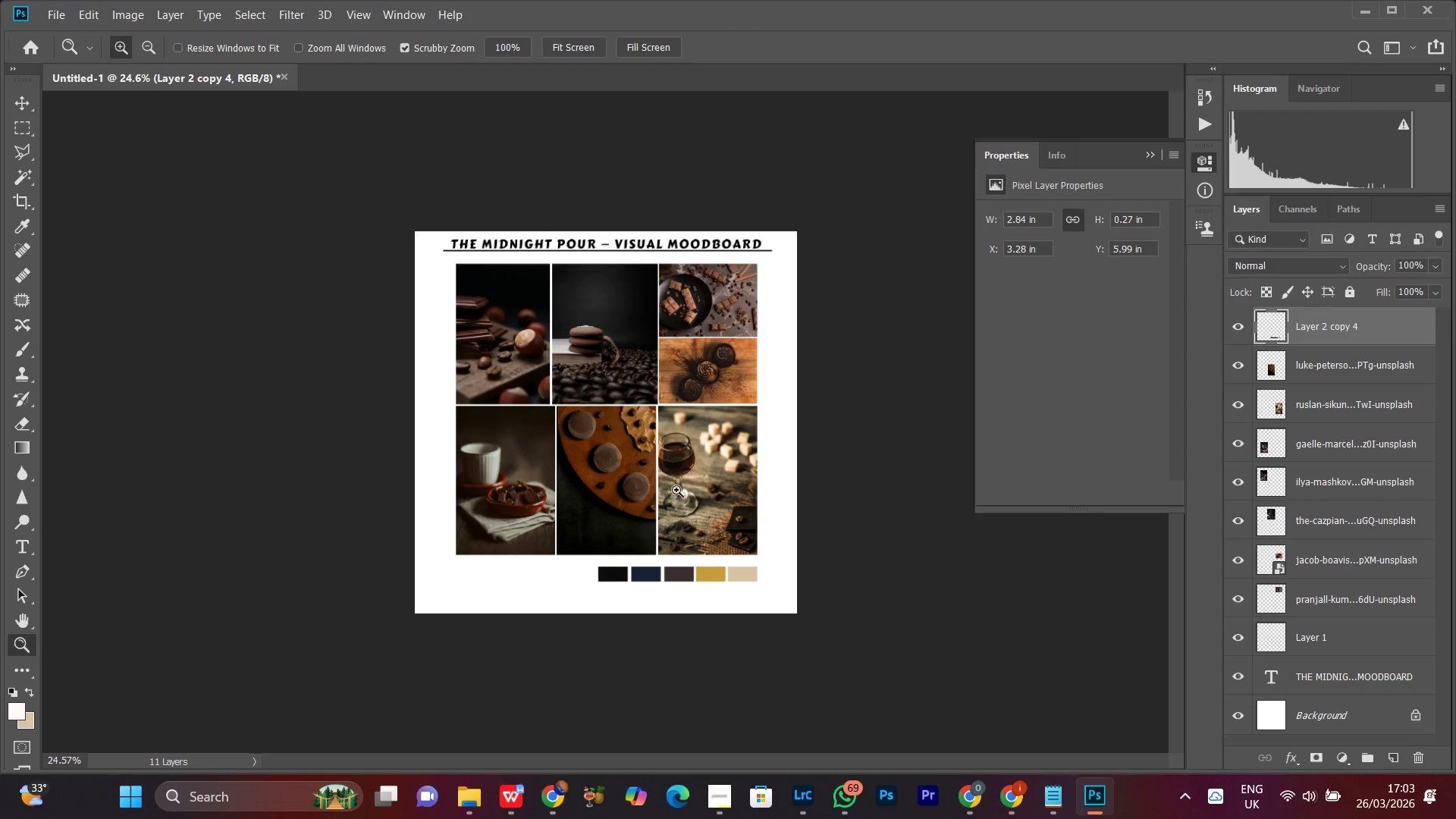 
left_click_drag(start_coordinate=[677, 477], to_coordinate=[684, 455])
 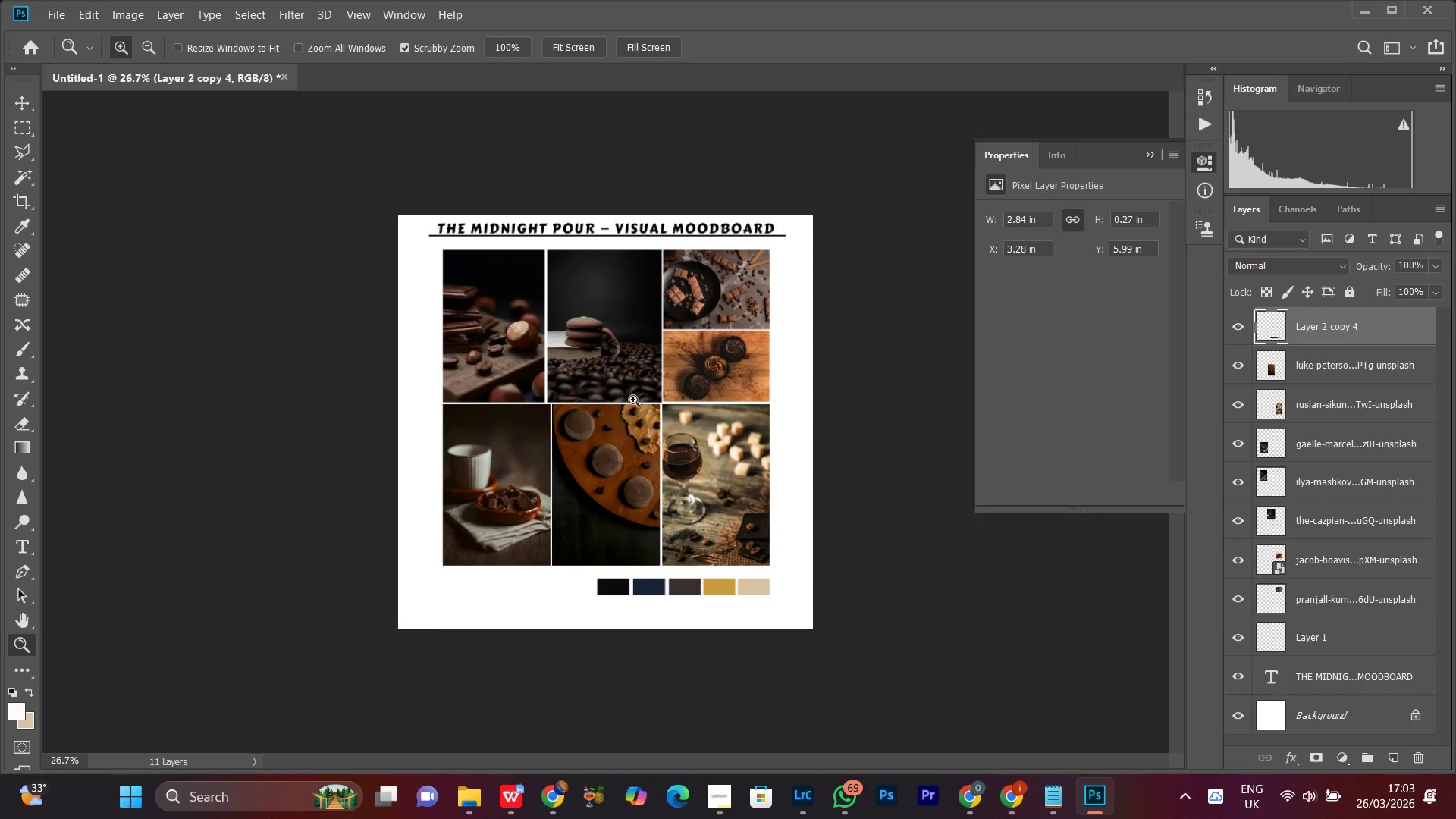 
left_click_drag(start_coordinate=[634, 395], to_coordinate=[643, 354])
 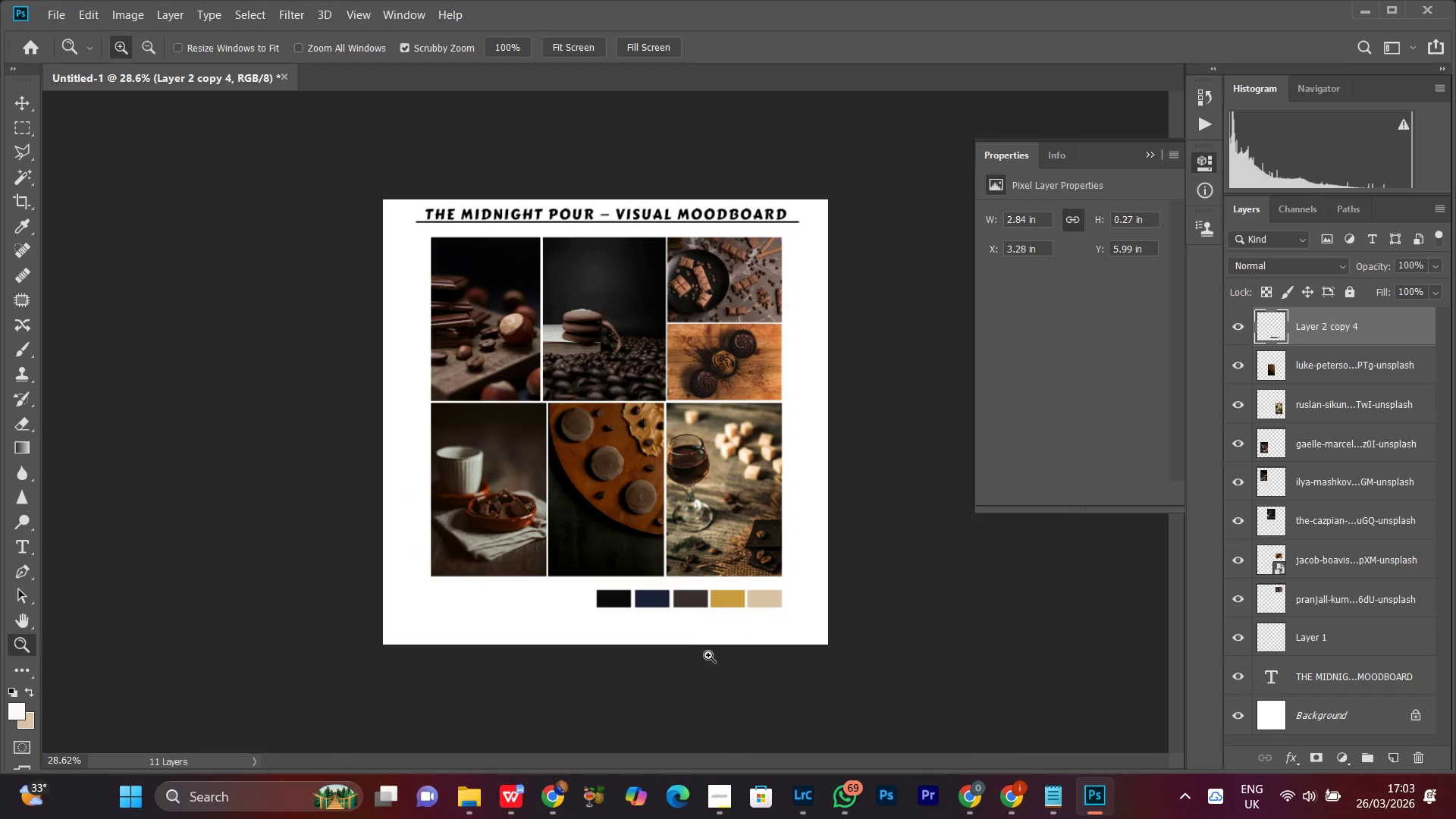 
left_click_drag(start_coordinate=[706, 655], to_coordinate=[708, 563])
 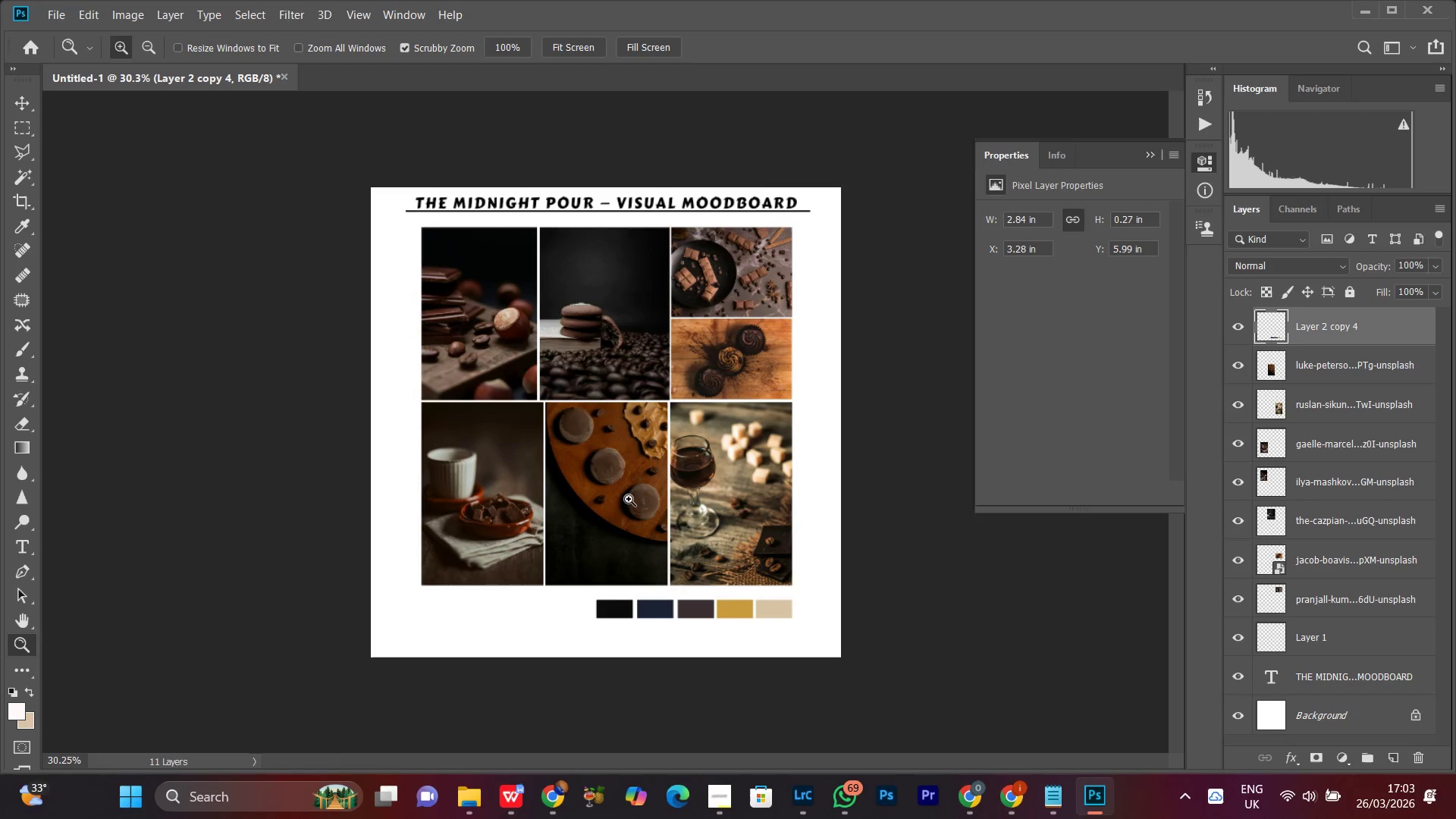 
left_click_drag(start_coordinate=[629, 498], to_coordinate=[642, 460])
 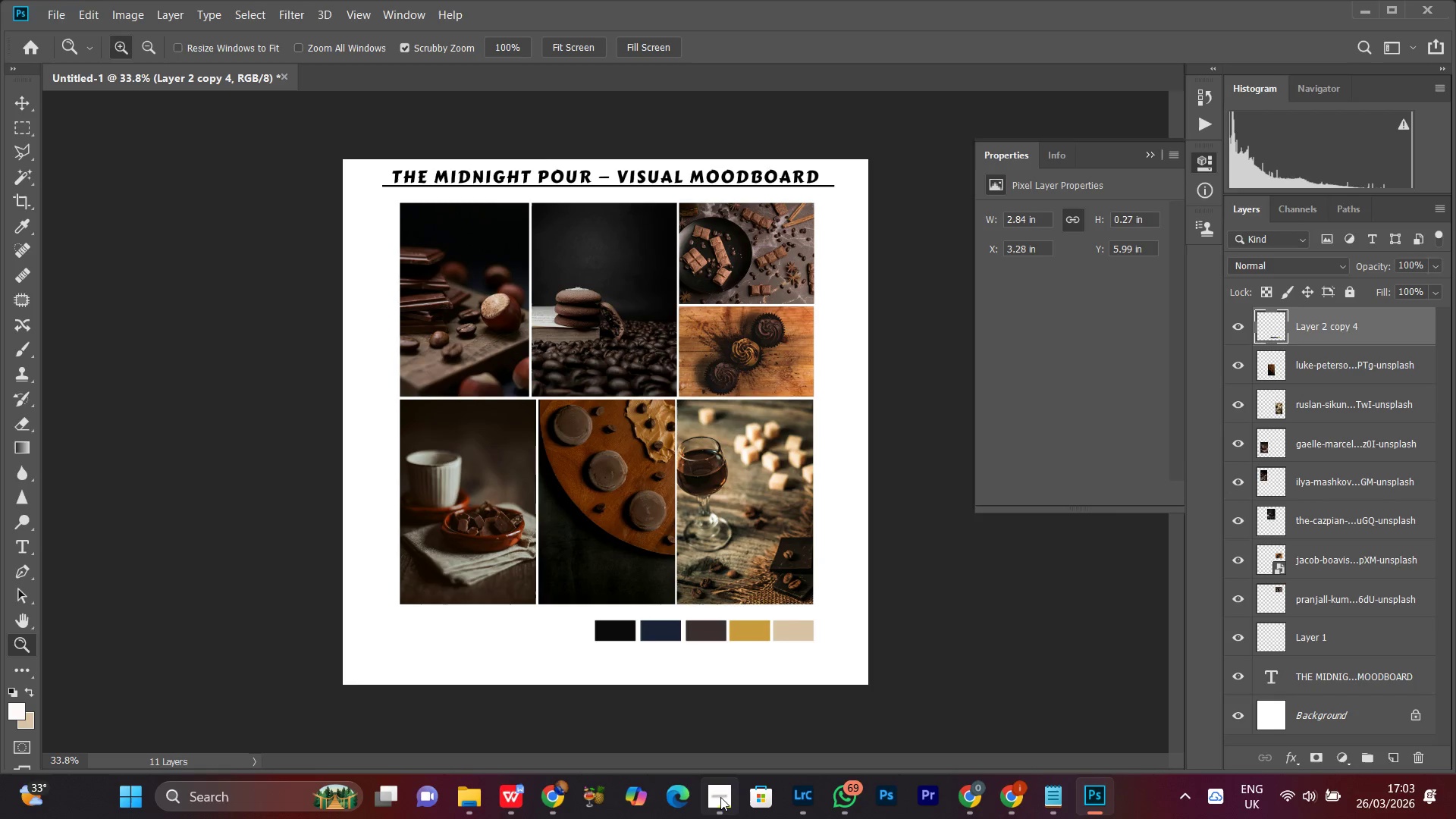 
left_click([720, 800])